 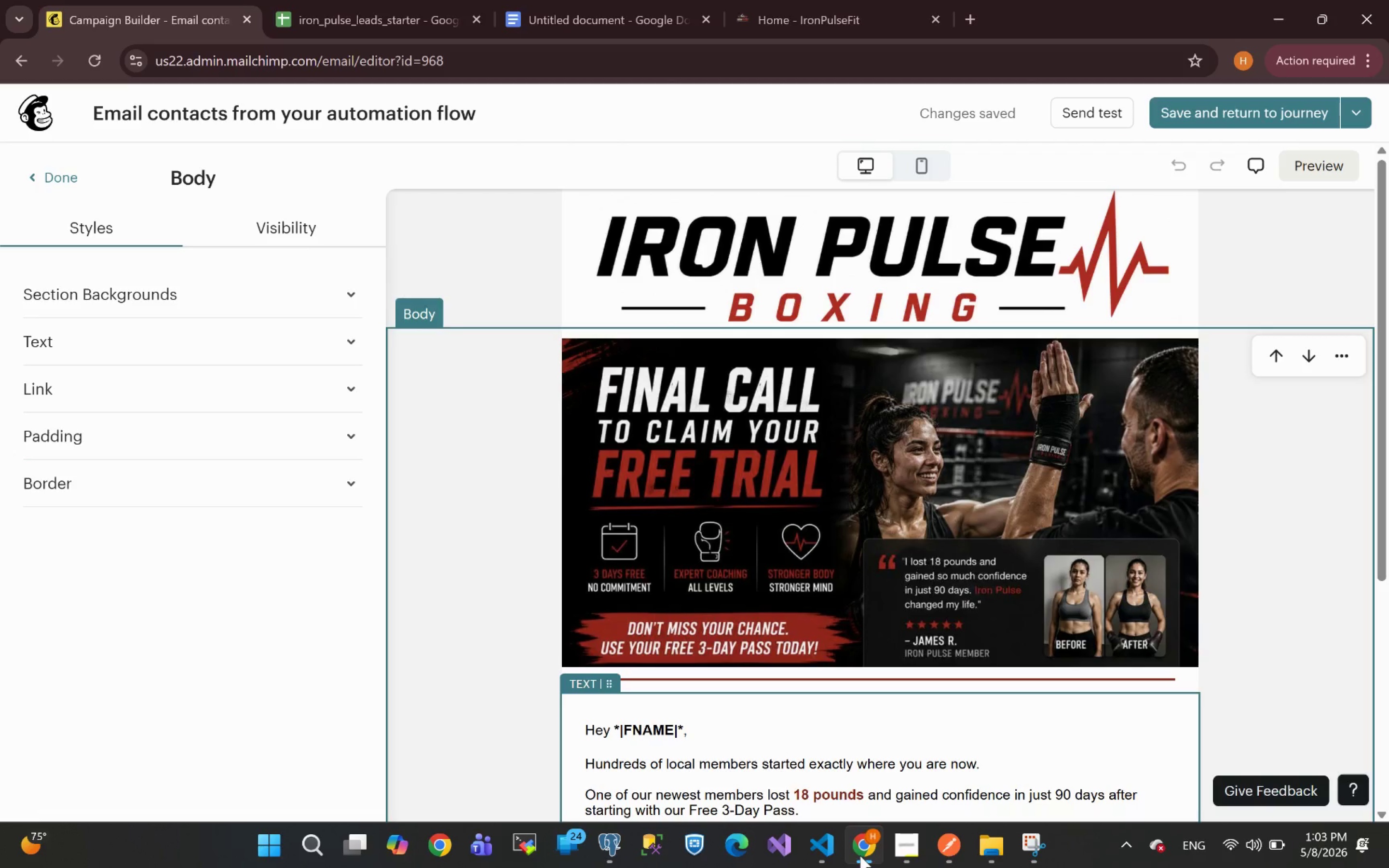 
left_click([1209, 113])
 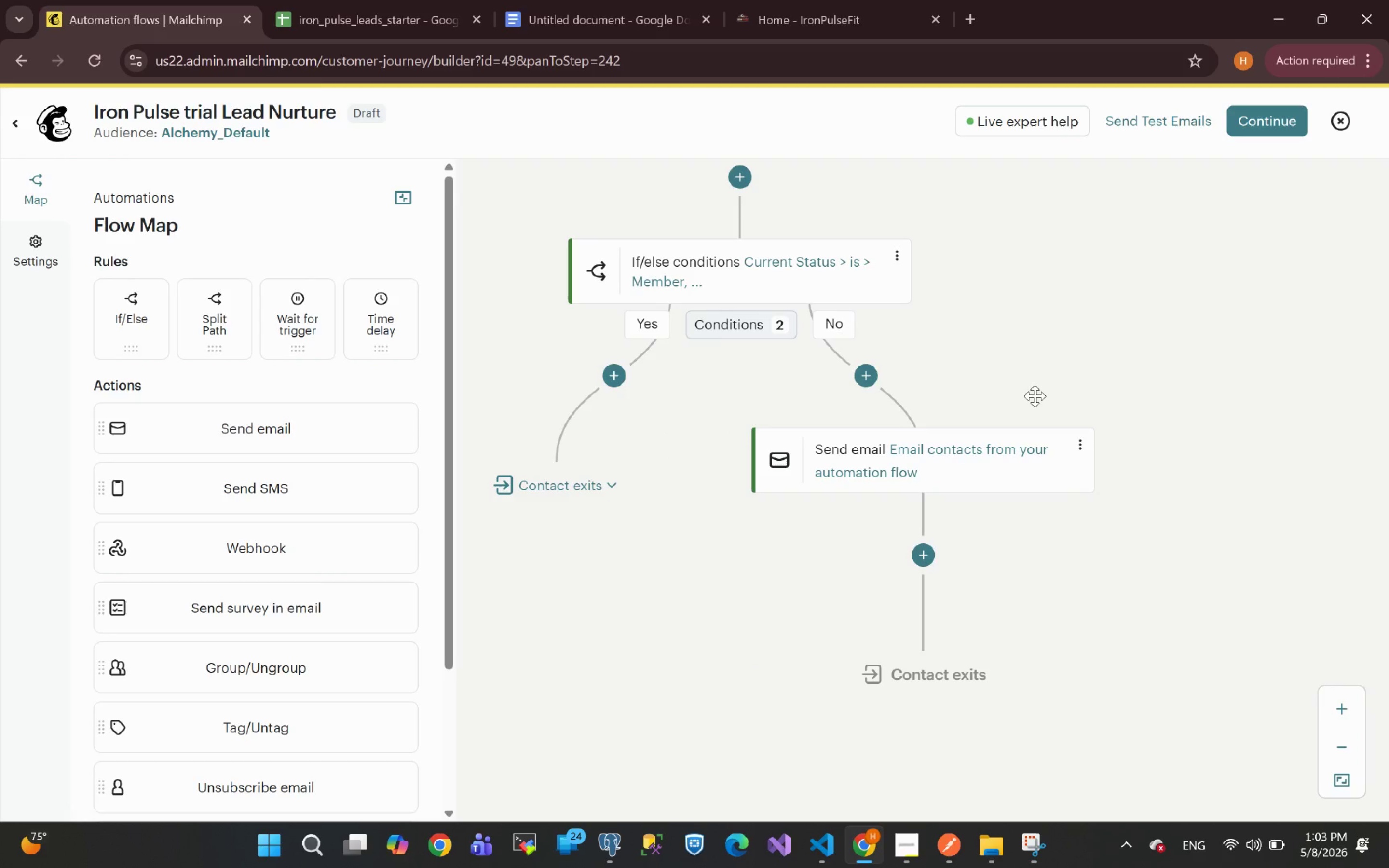 
wait(16.43)
 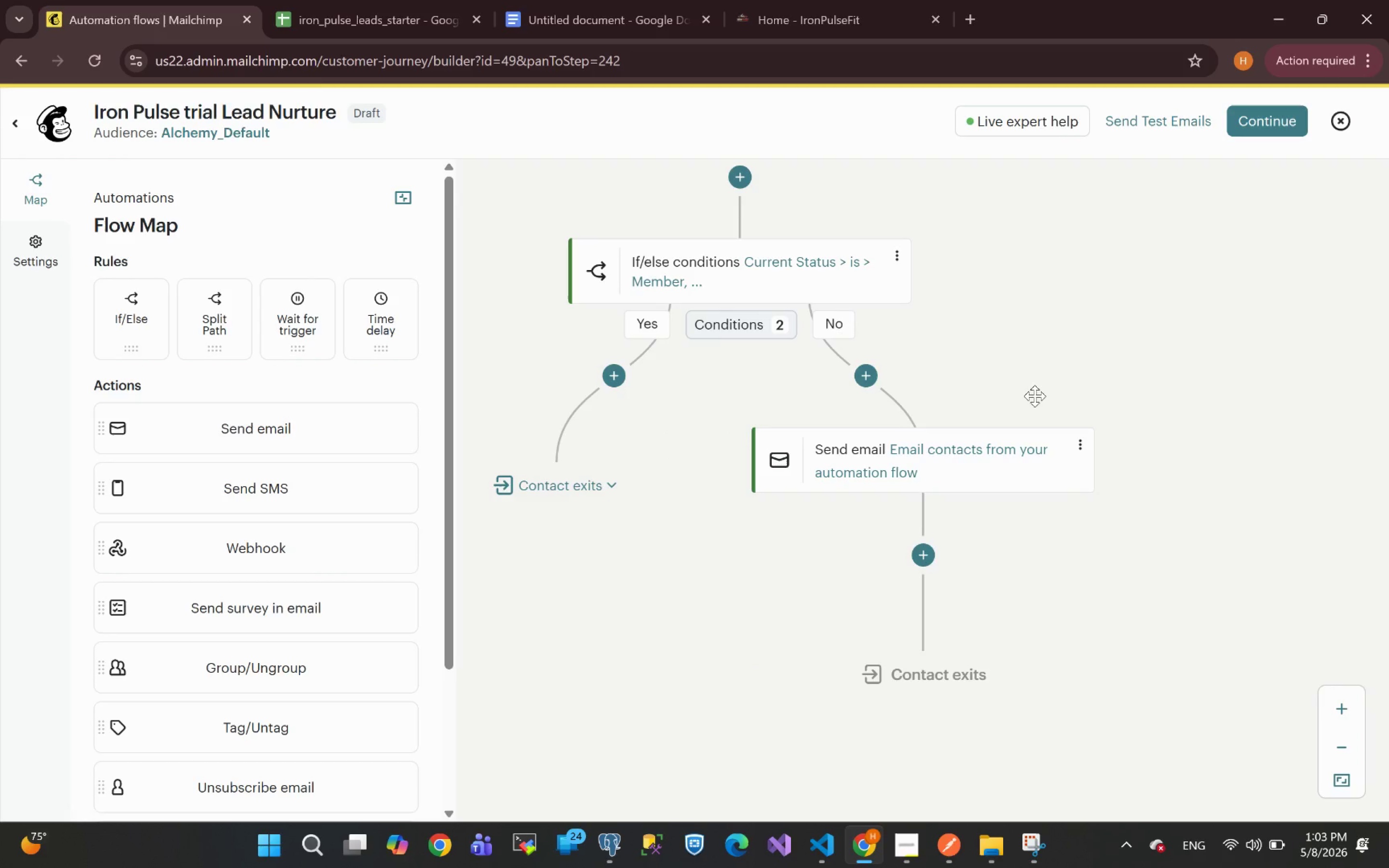 
hold_key(key=ControlLeft, duration=1.22)
left_click([1339, 747])
 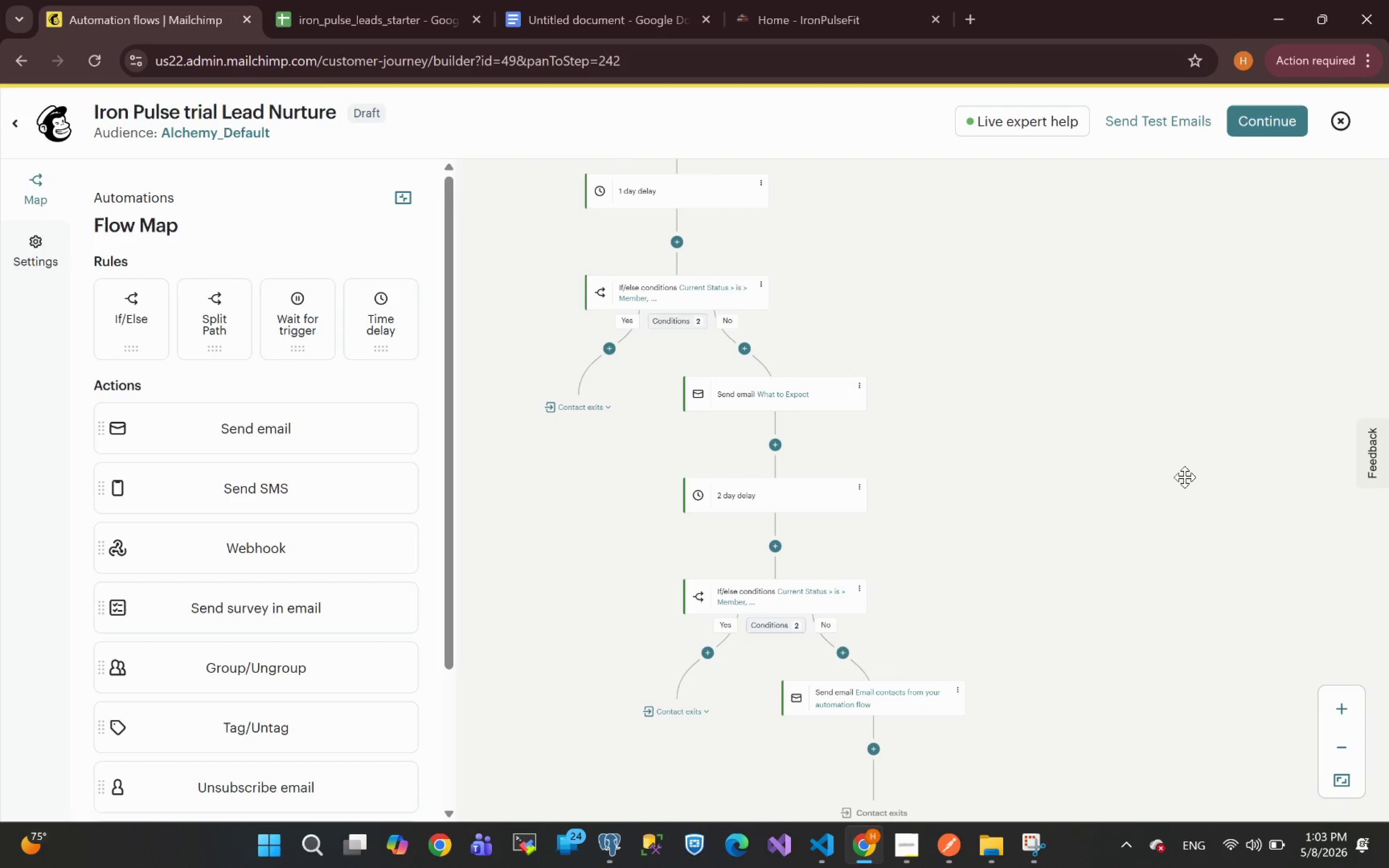 
wait(8.36)
 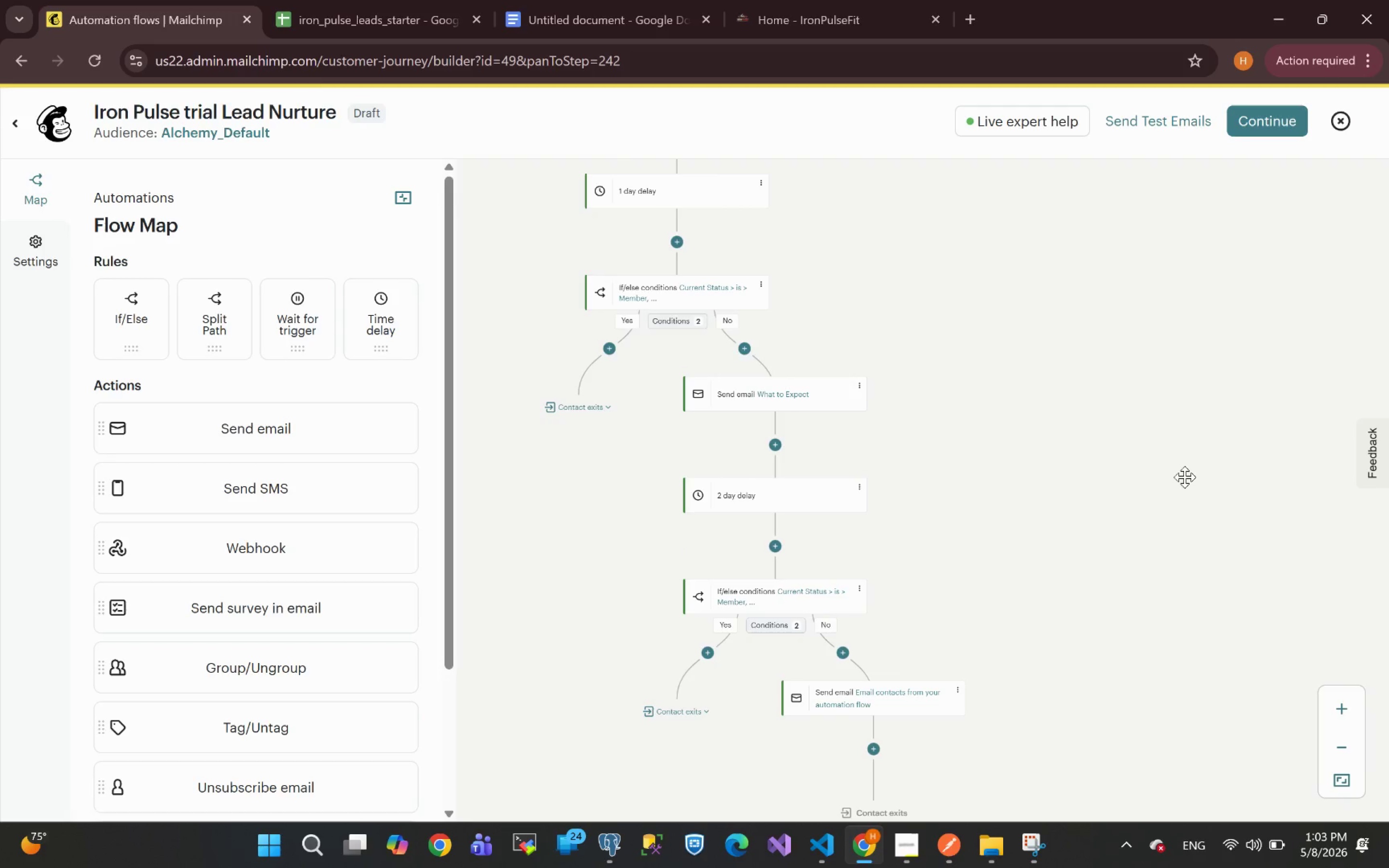 
hold_key(key=ControlLeft, duration=0.76)
left_click([1351, 748])
 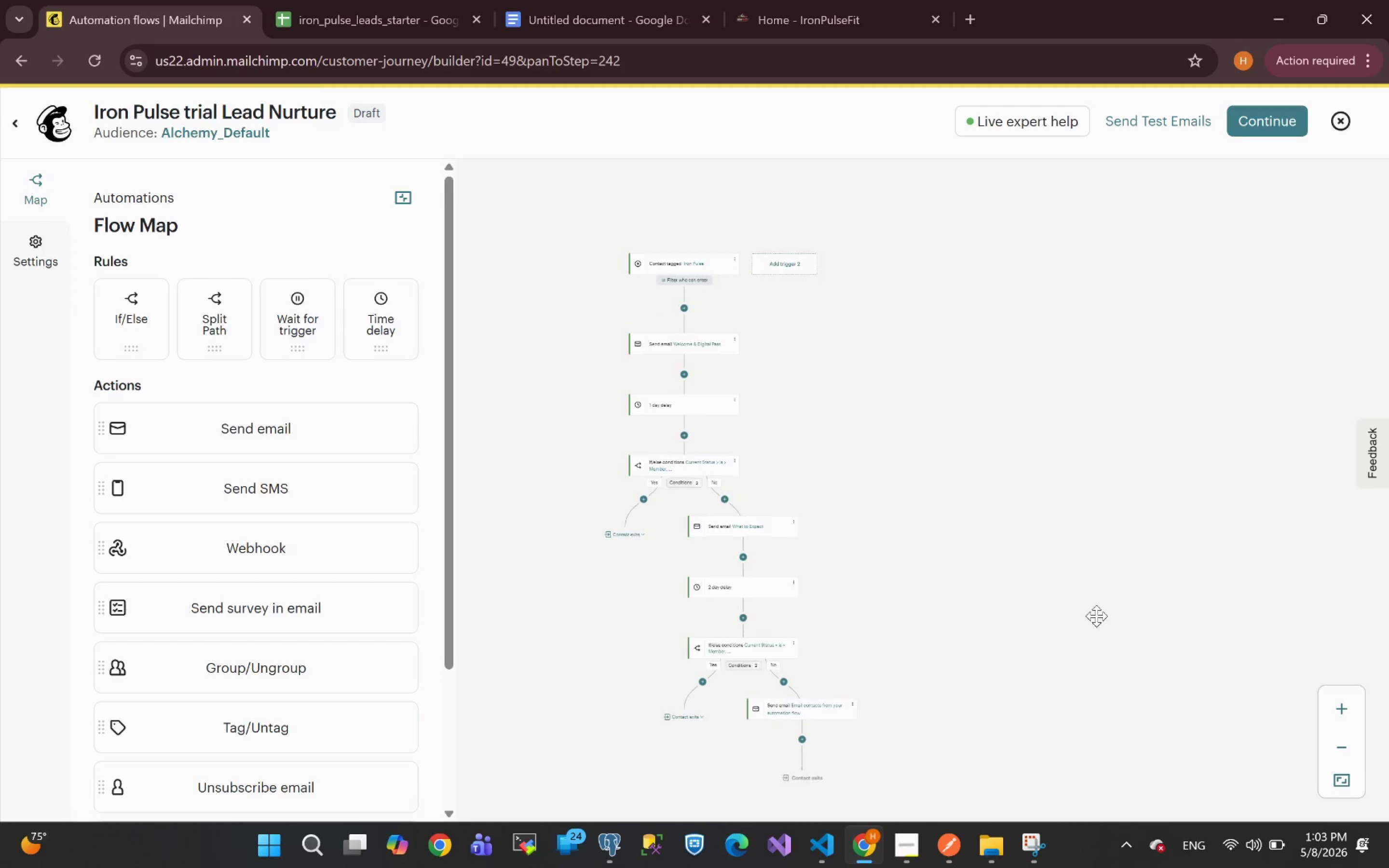 
wait(8.1)
 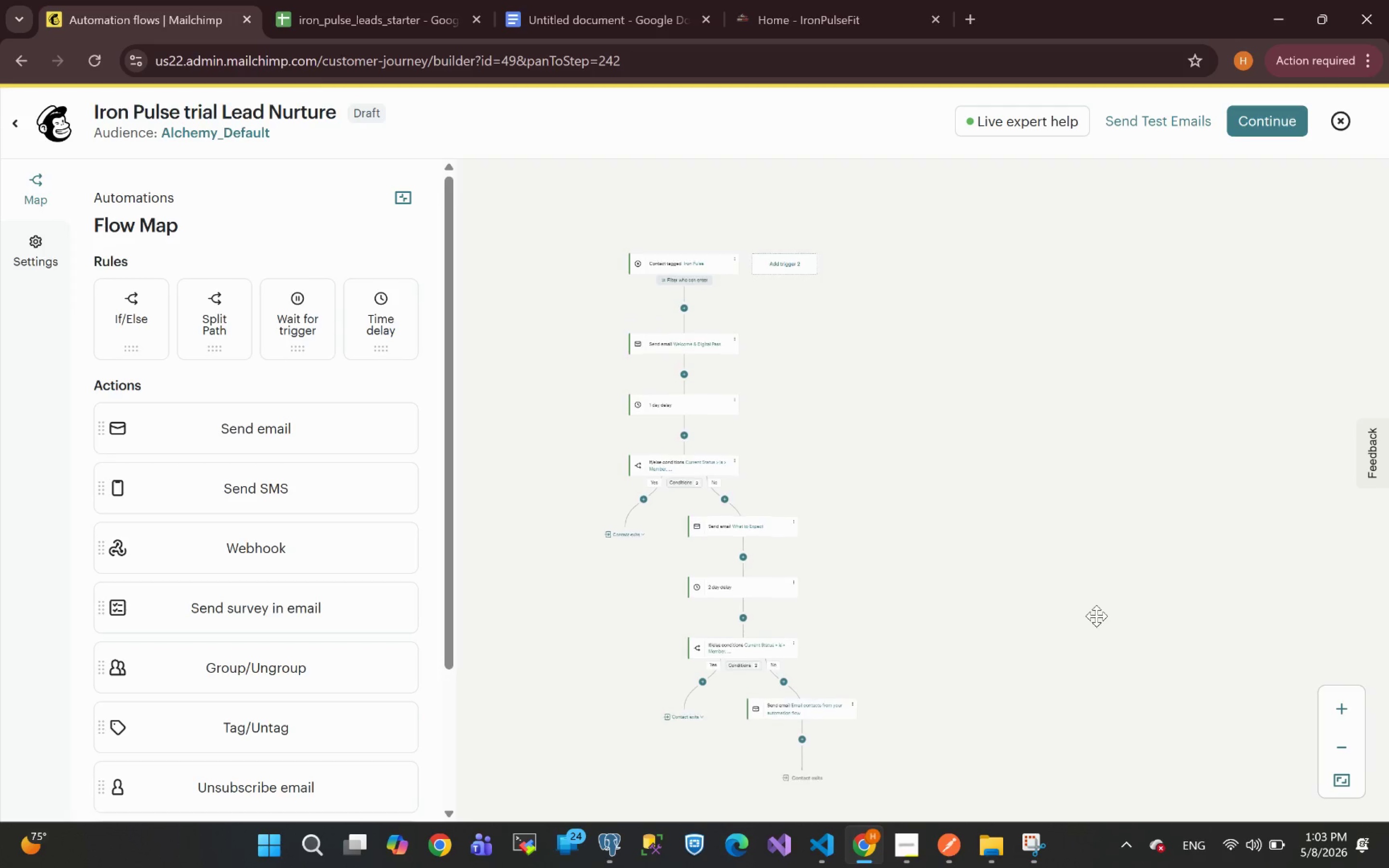 
left_click_drag(start_coordinate=[1008, 622], to_coordinate=[1016, 391])
 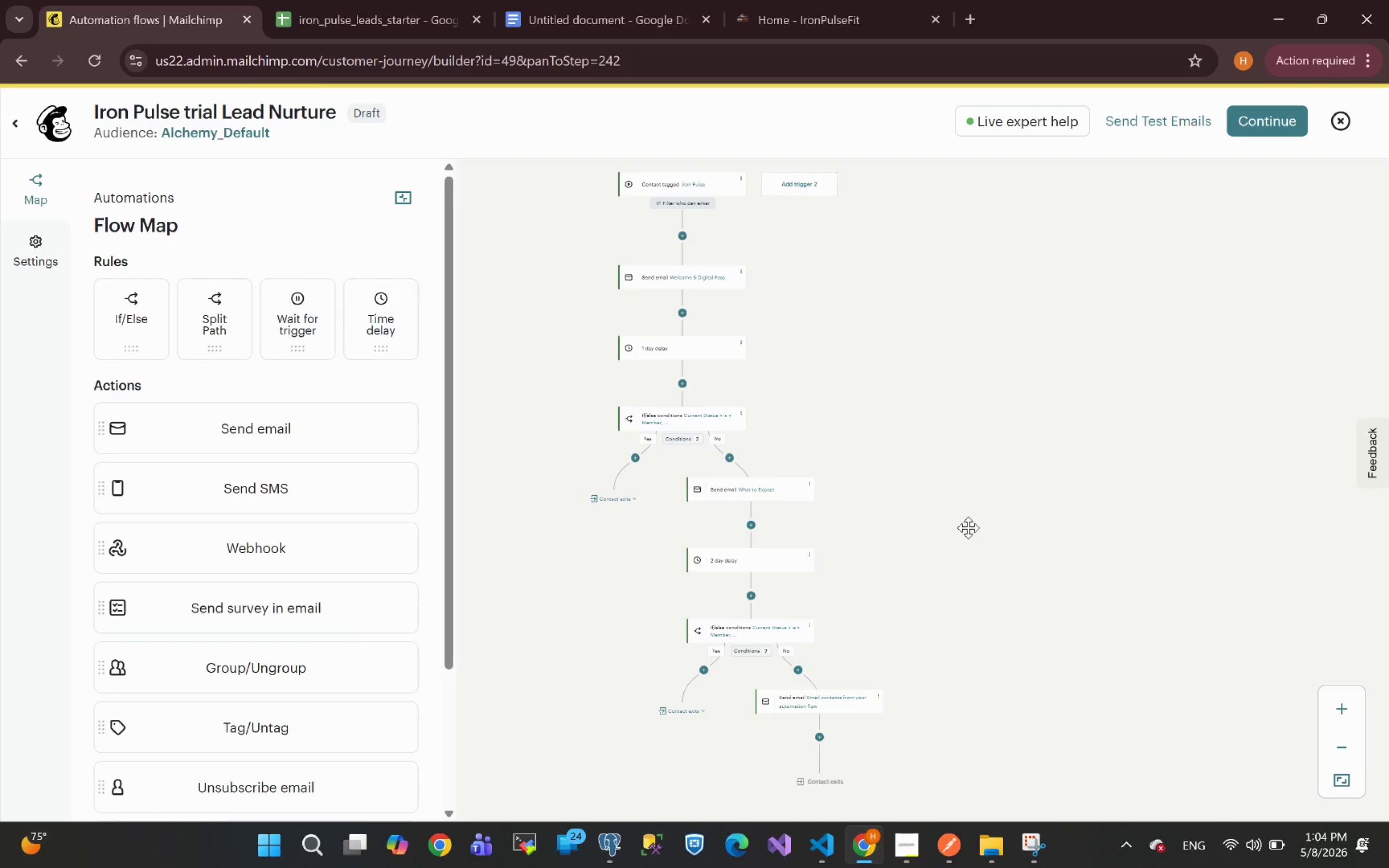 
wait(22.92)
 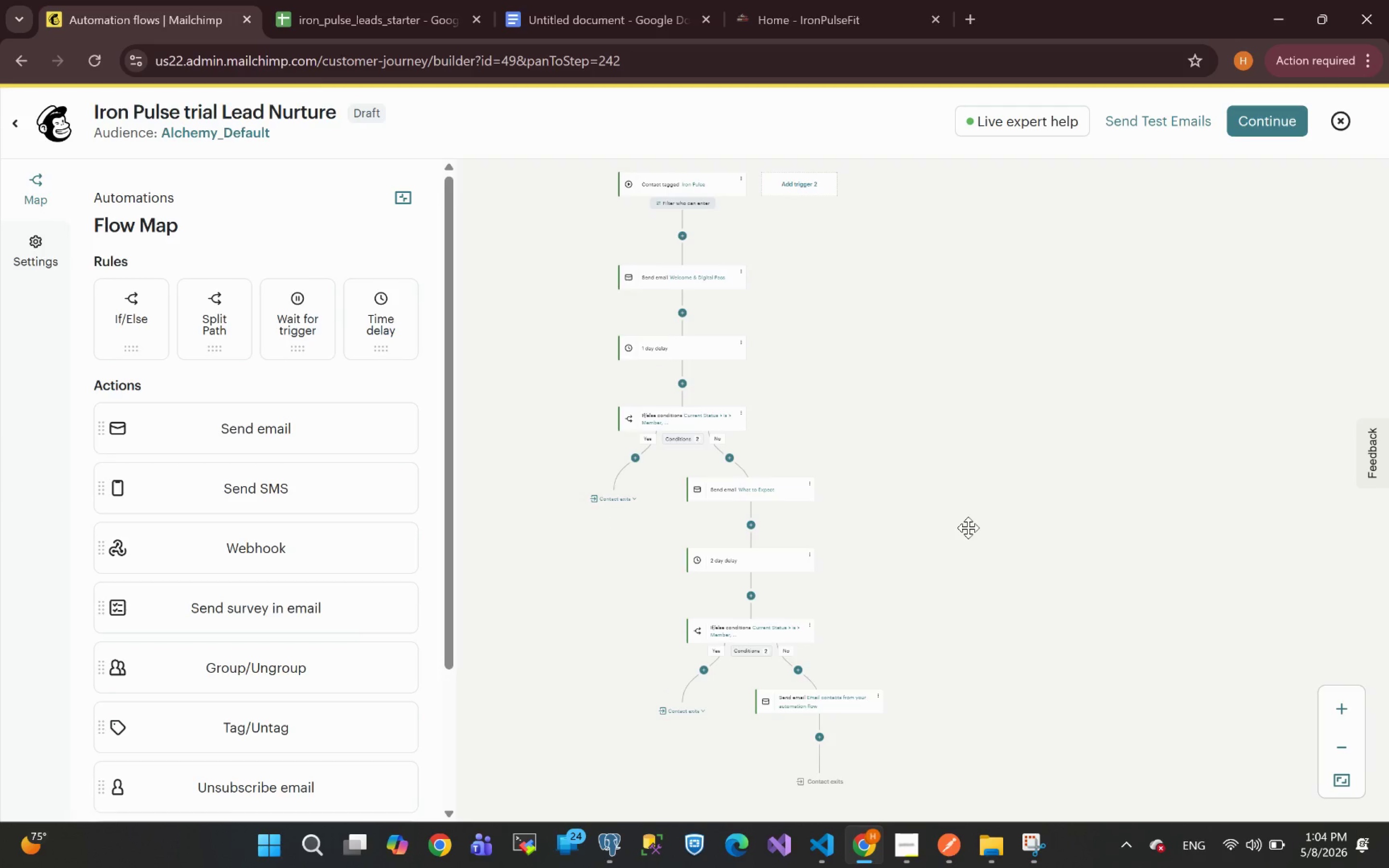 
left_click_drag(start_coordinate=[920, 447], to_coordinate=[920, 440])
 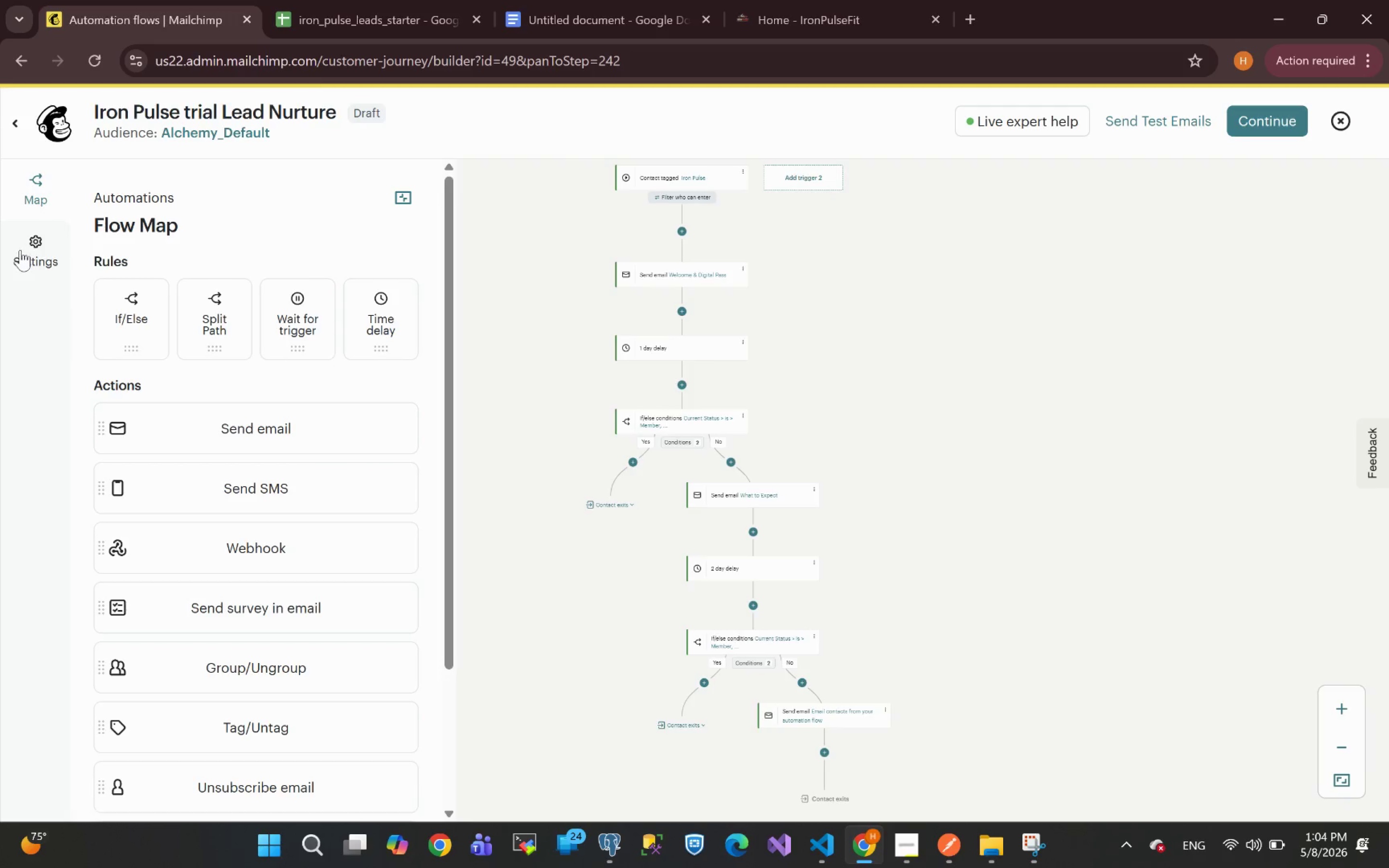 
left_click([27, 257])
 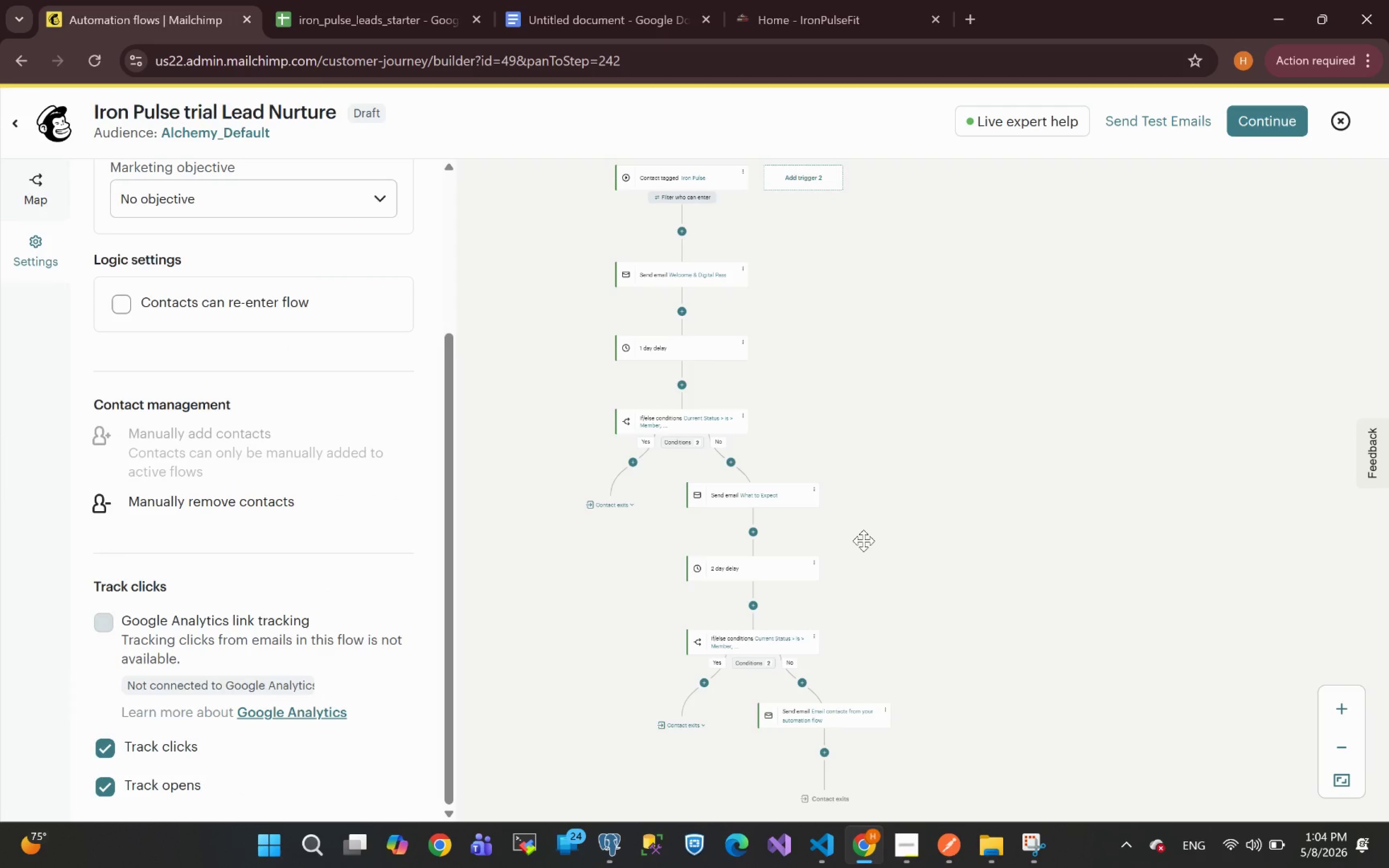 
wait(9.18)
 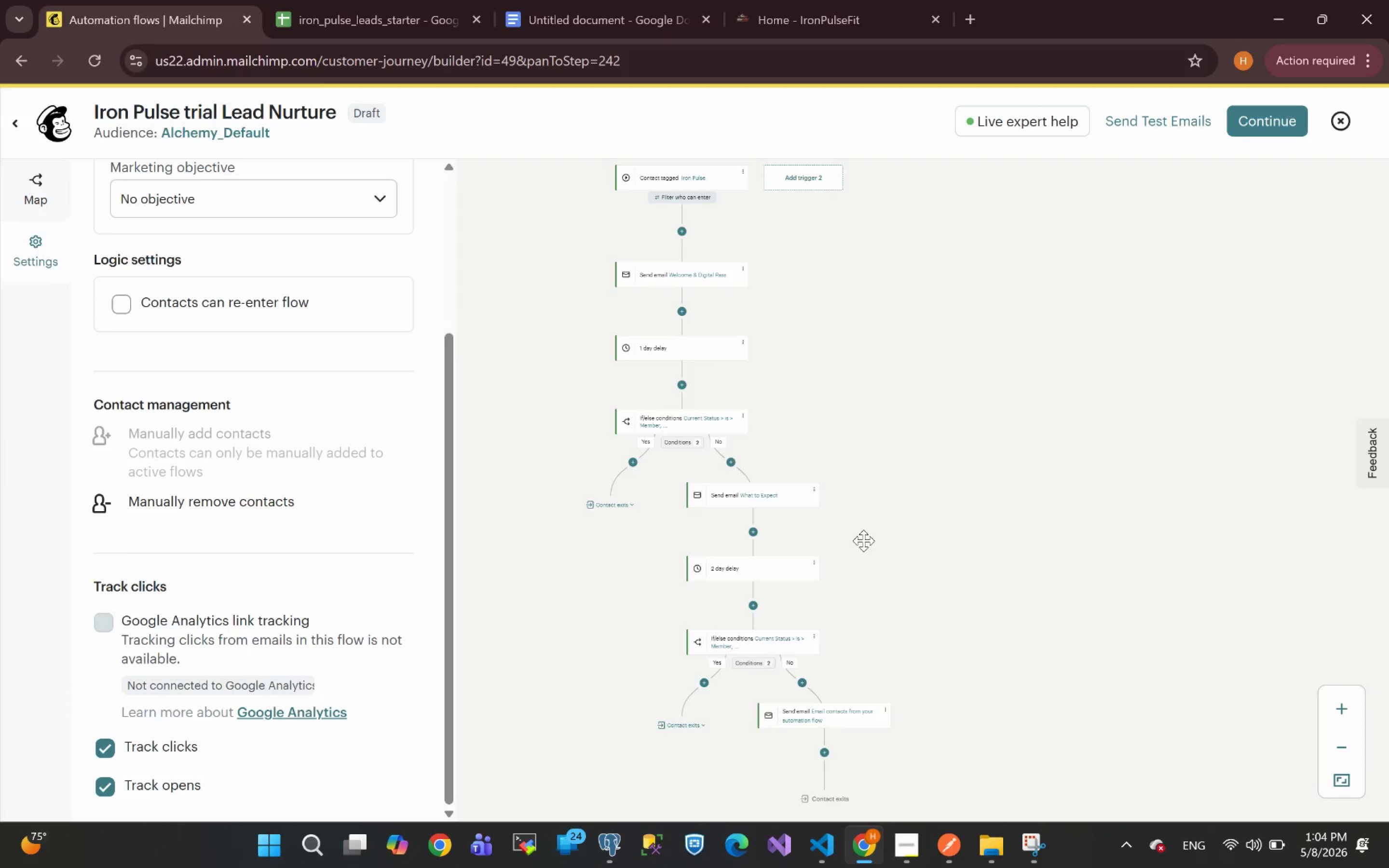 
left_click_drag(start_coordinate=[863, 541], to_coordinate=[864, 531])
 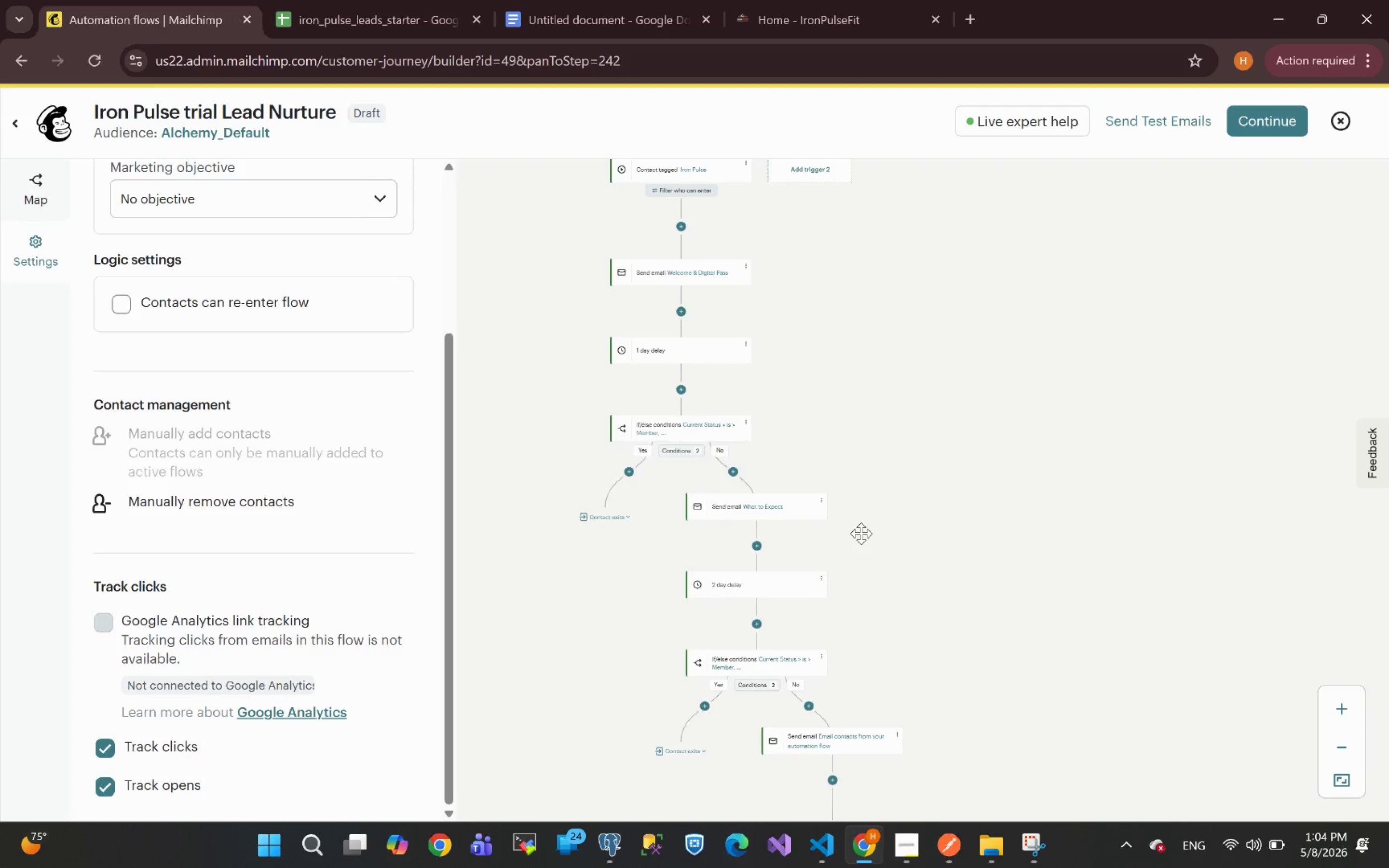 
wait(22.43)
 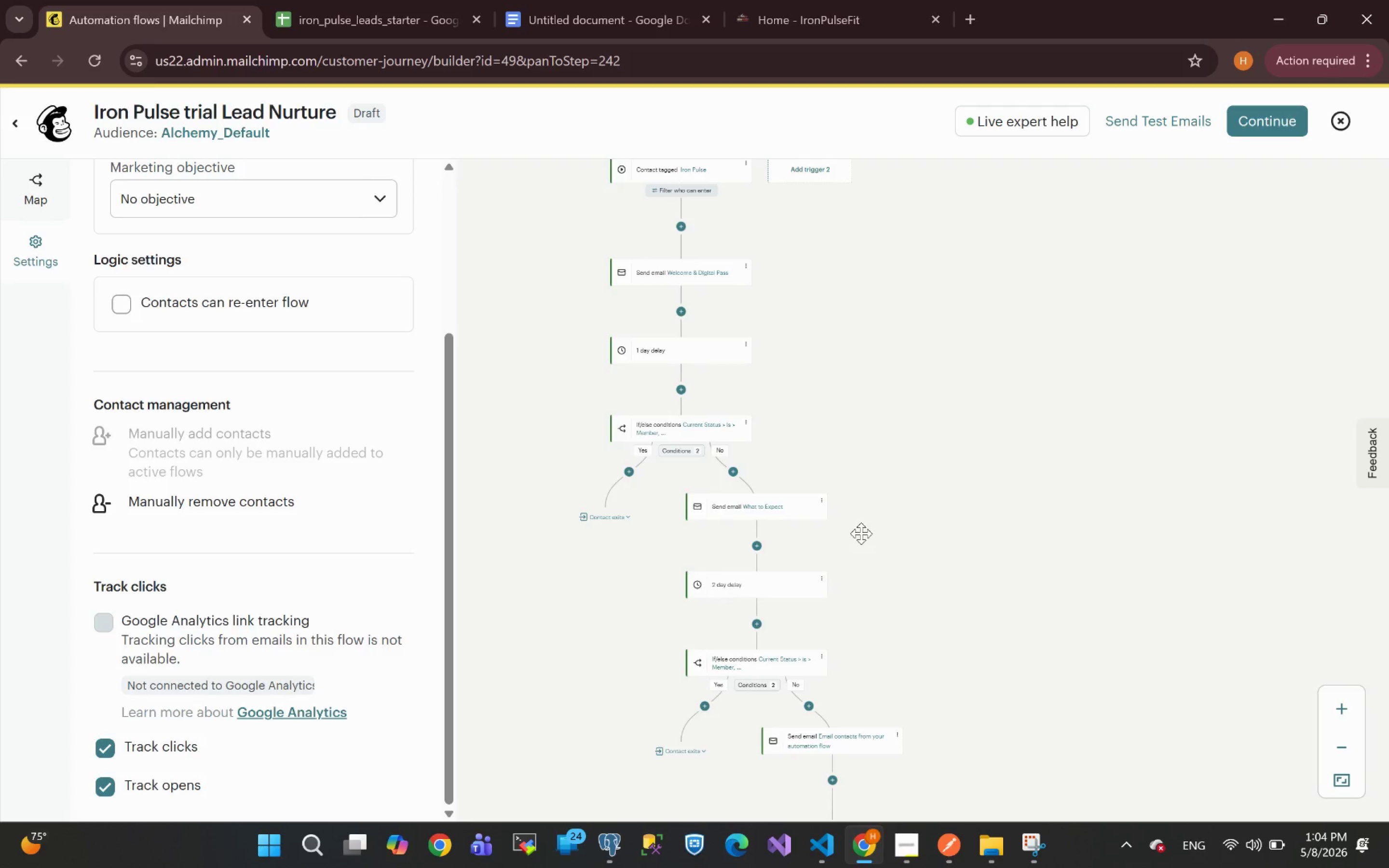 
left_click_drag(start_coordinate=[848, 476], to_coordinate=[845, 499])
 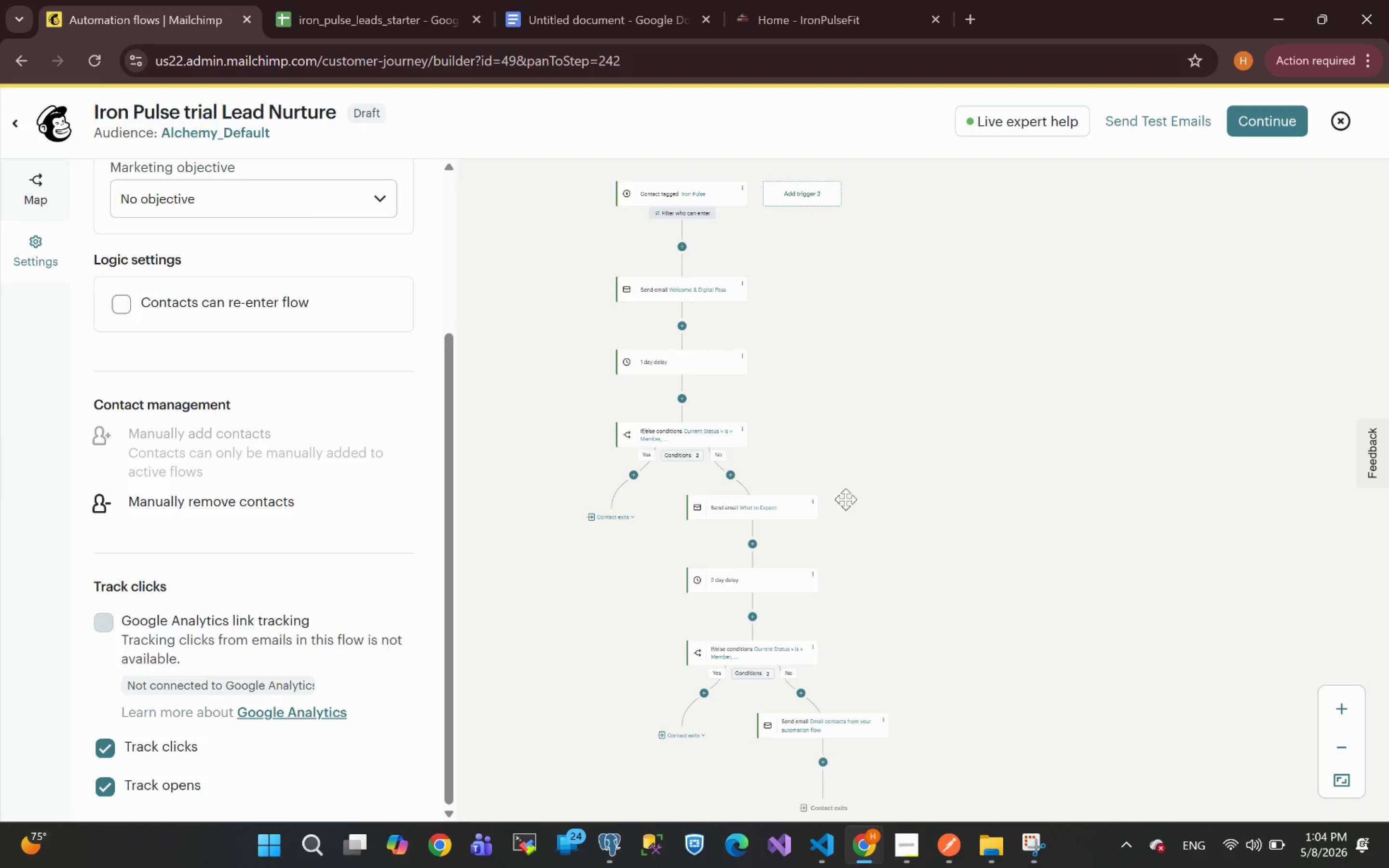 
wait(9.45)
 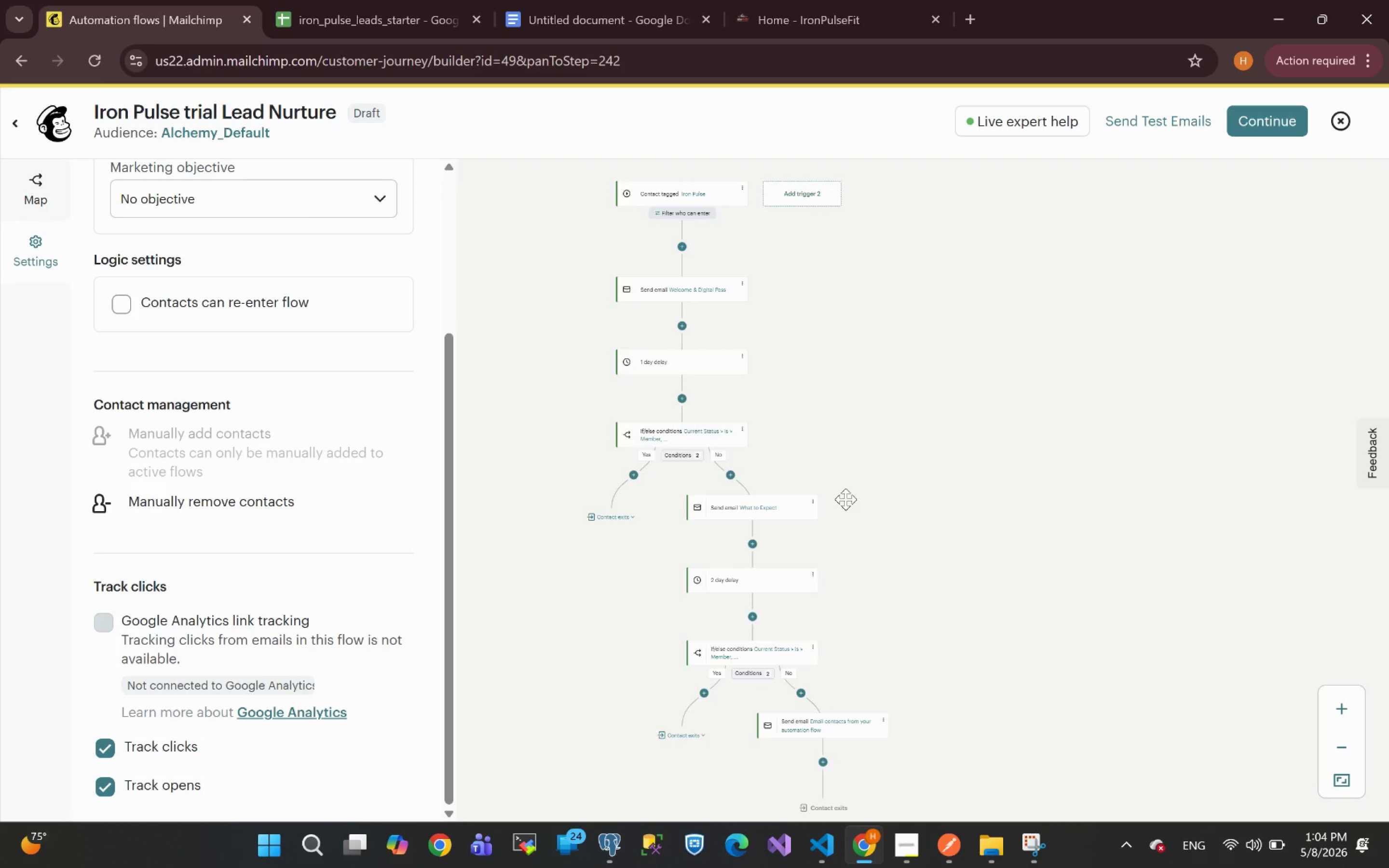 
left_click_drag(start_coordinate=[886, 486], to_coordinate=[888, 470])
 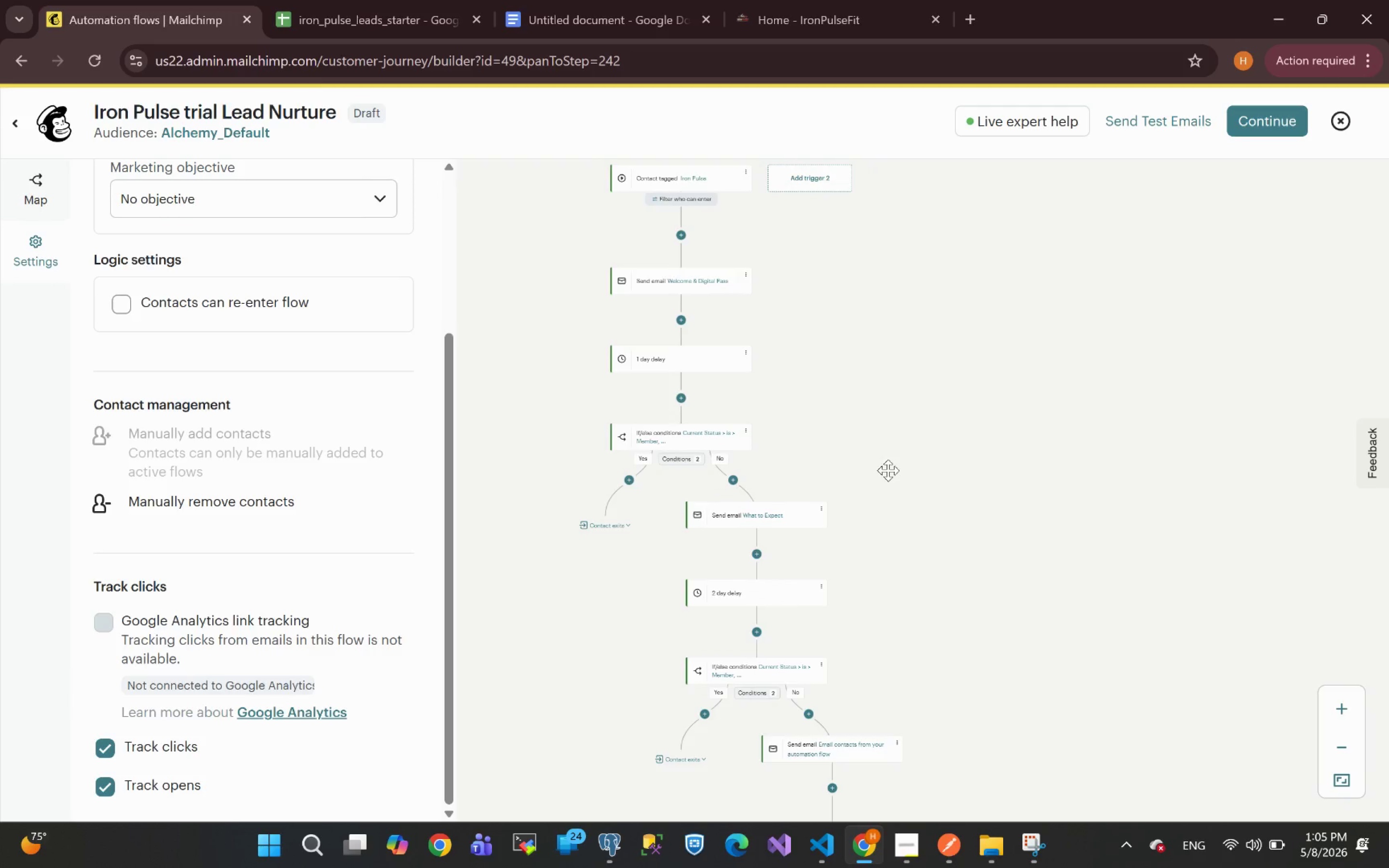 
wait(14.85)
 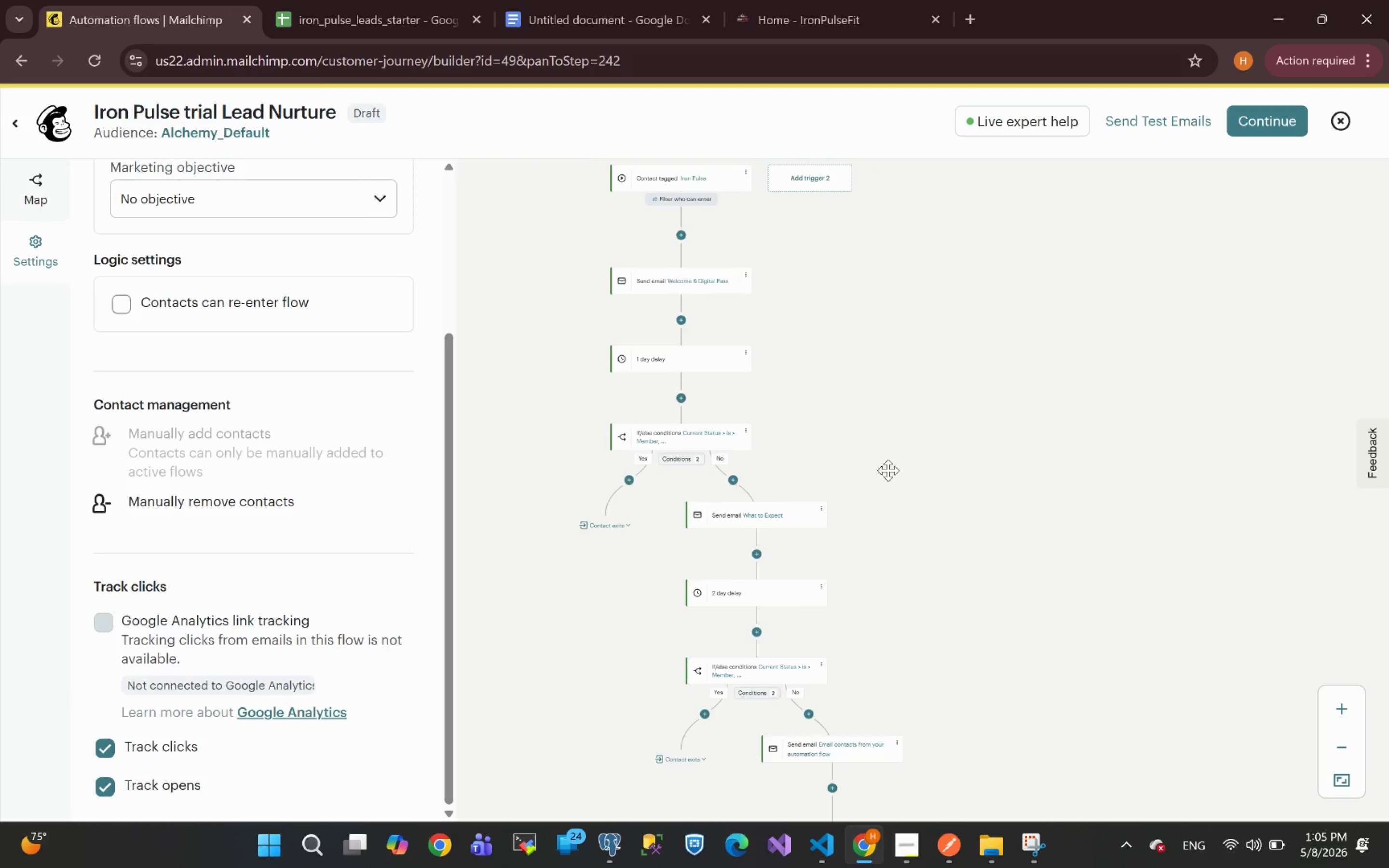 
left_click_drag(start_coordinate=[888, 470], to_coordinate=[887, 464])
 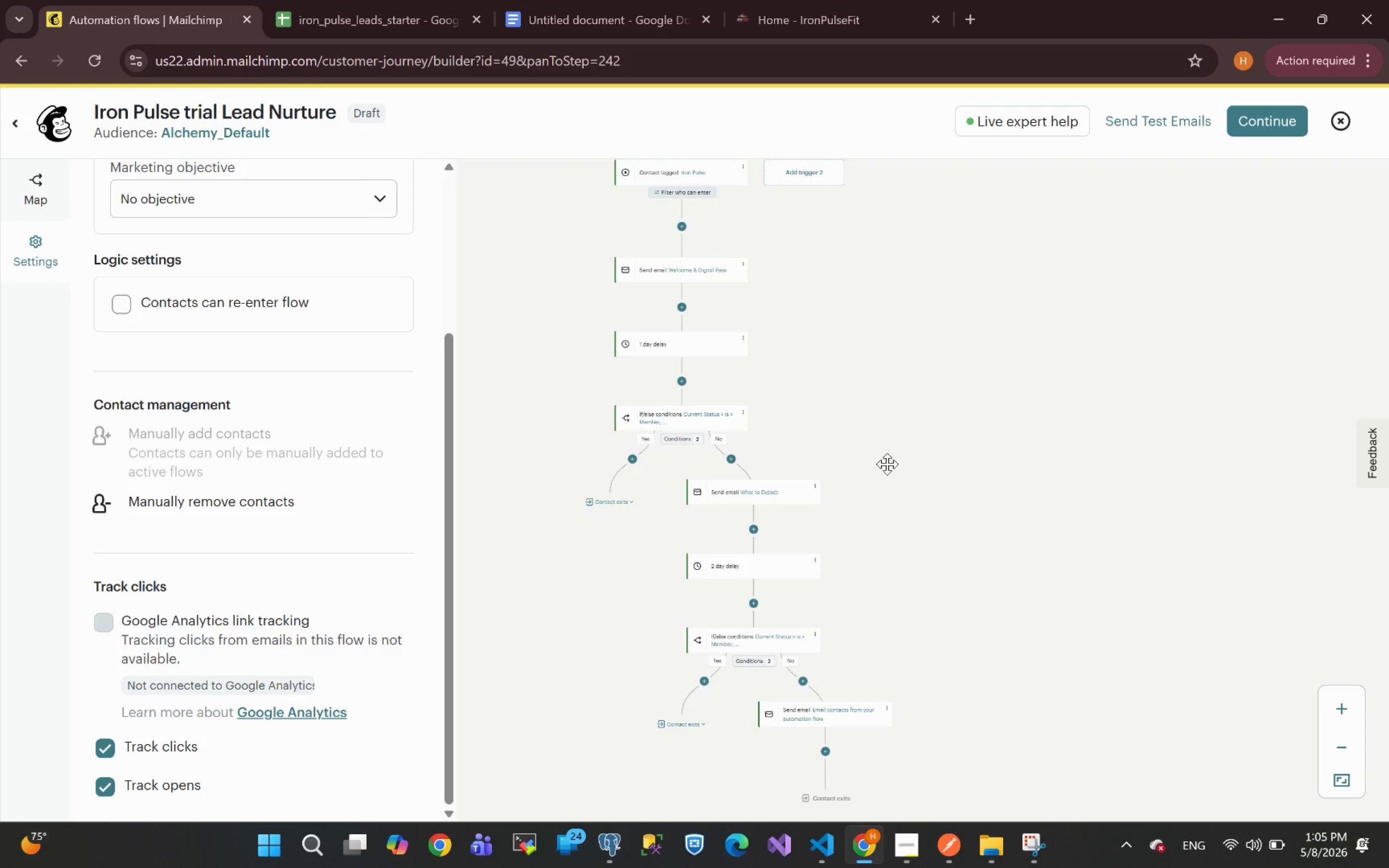 
left_click_drag(start_coordinate=[887, 464], to_coordinate=[888, 471])
 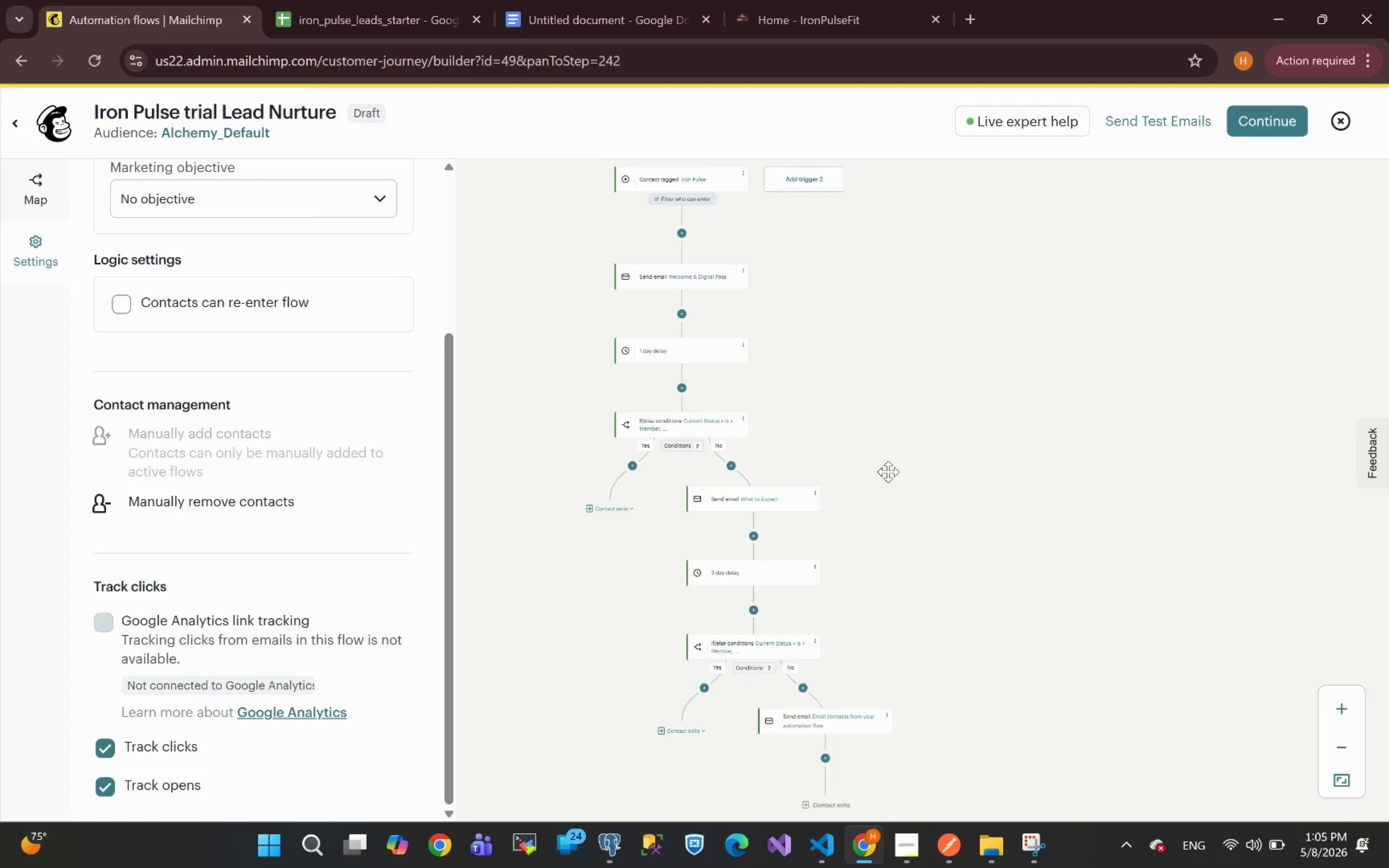 
wait(6.32)
 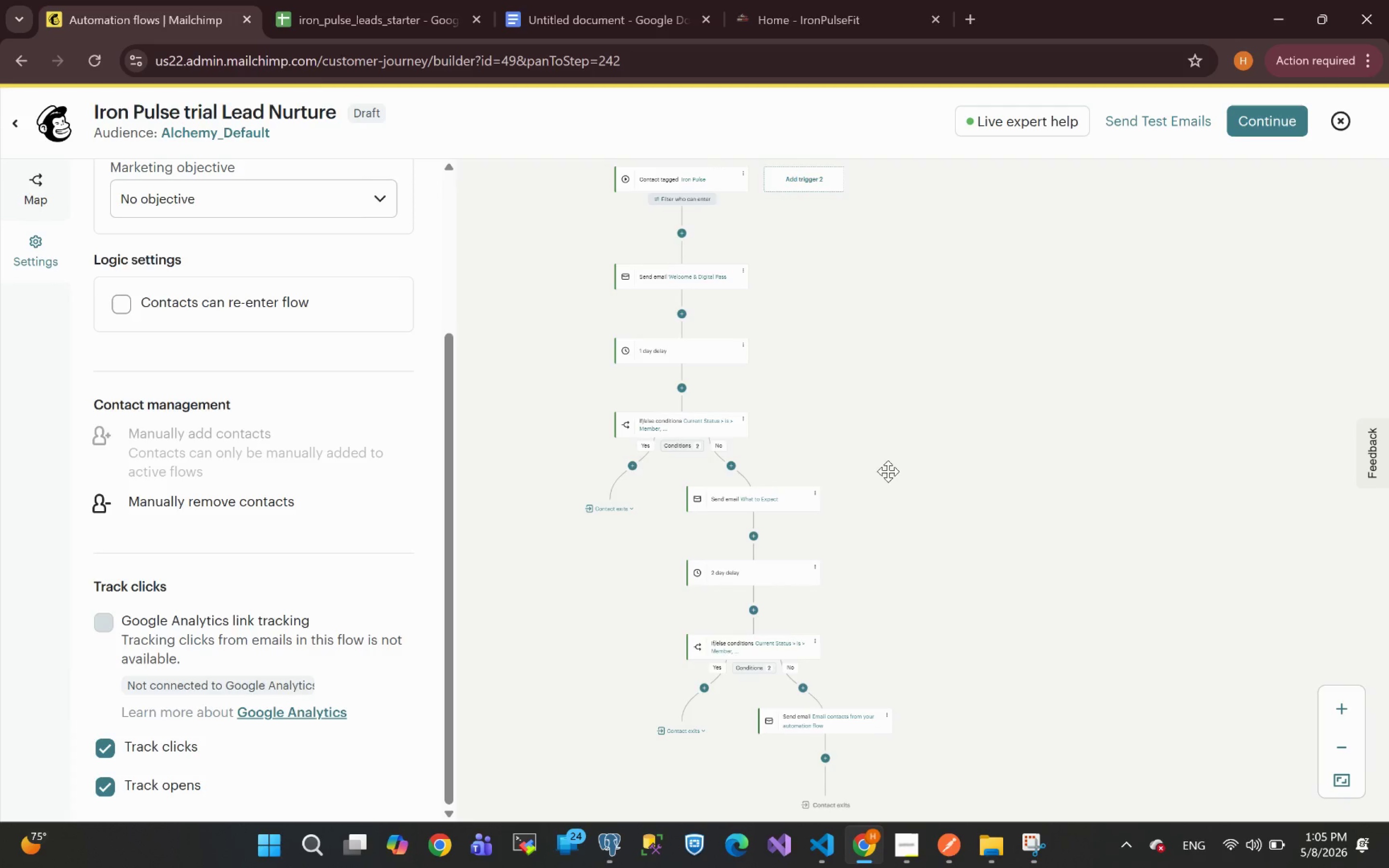 
left_click([1028, 844])
 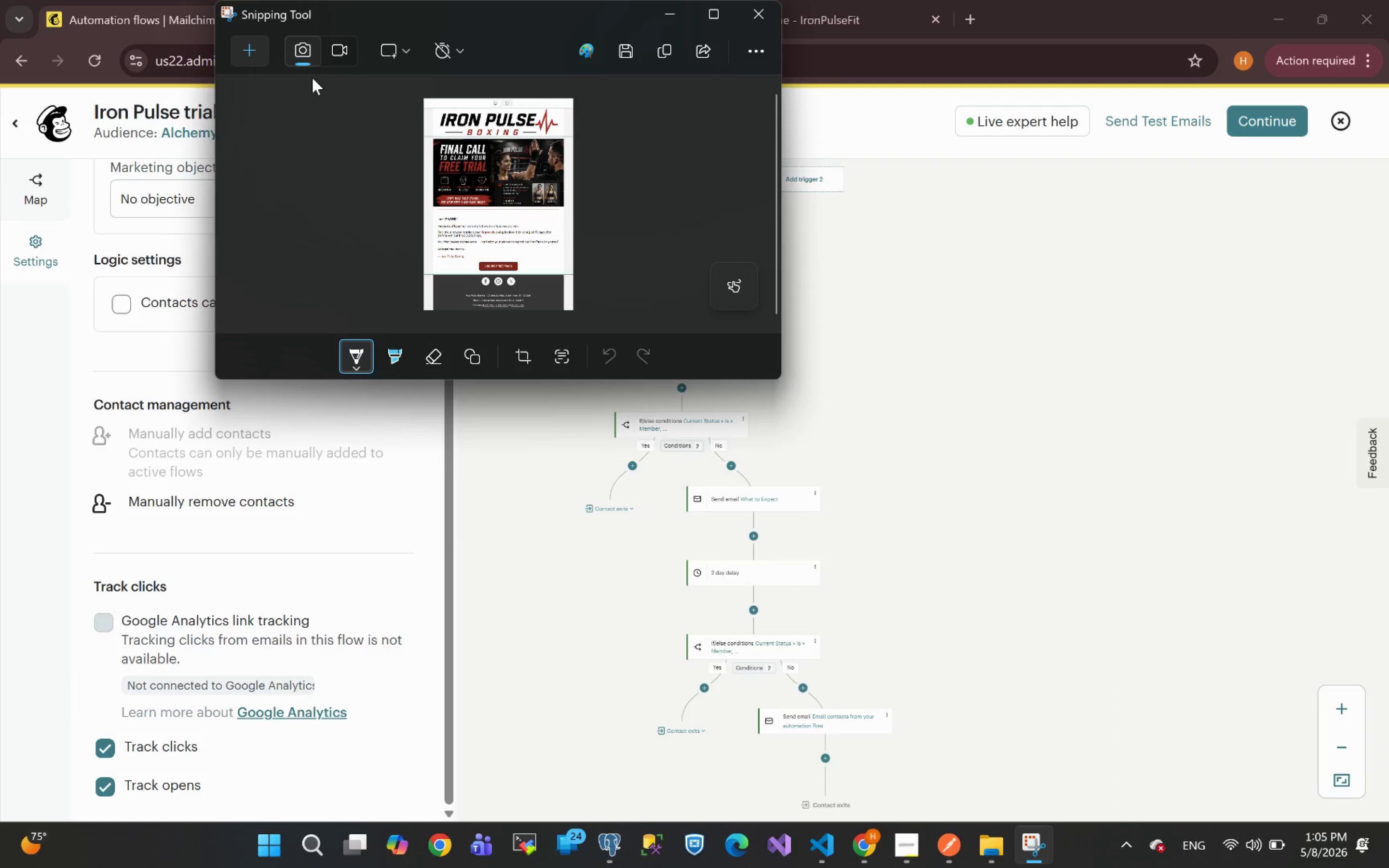 
left_click([252, 53])
 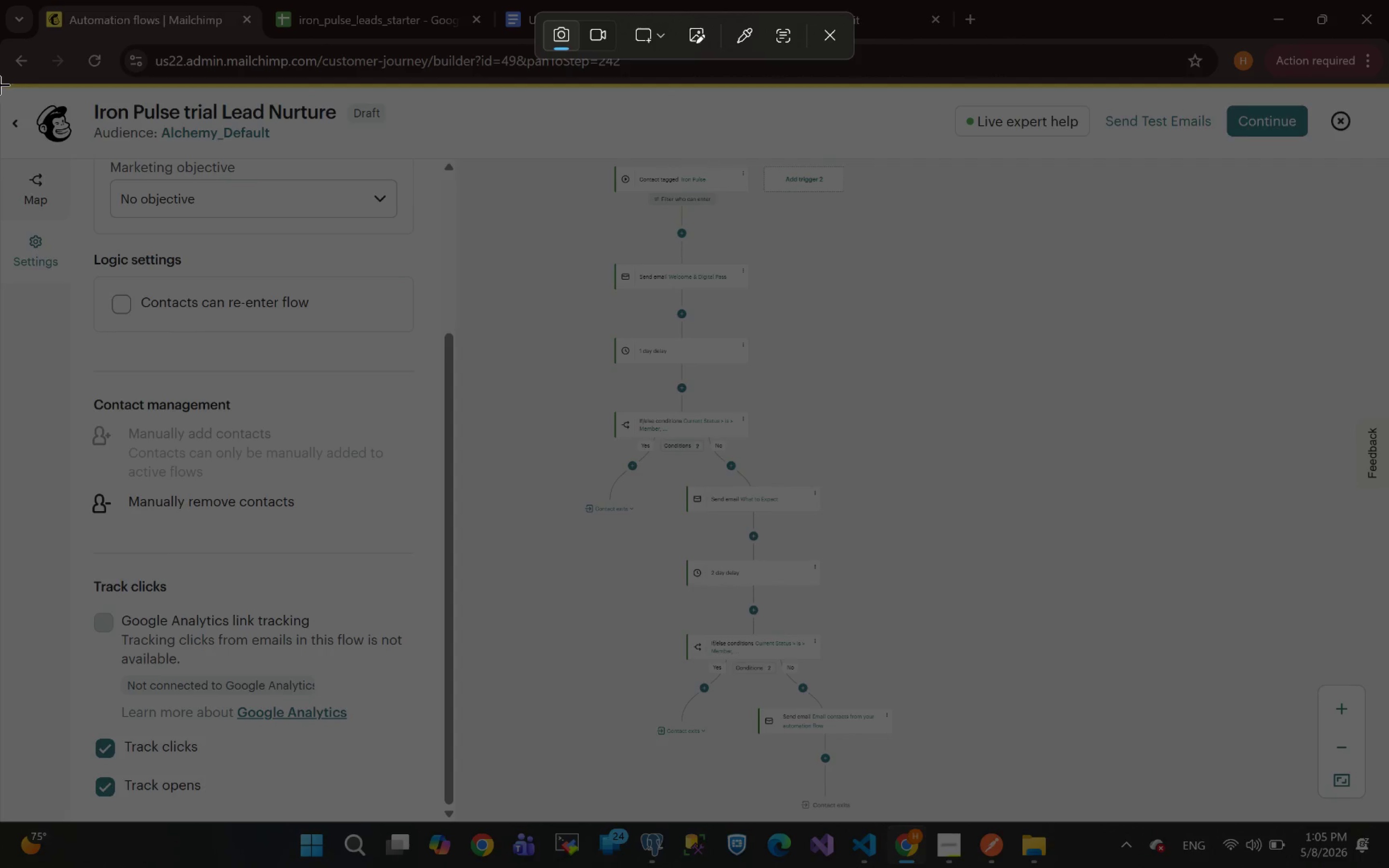 
wait(5.69)
 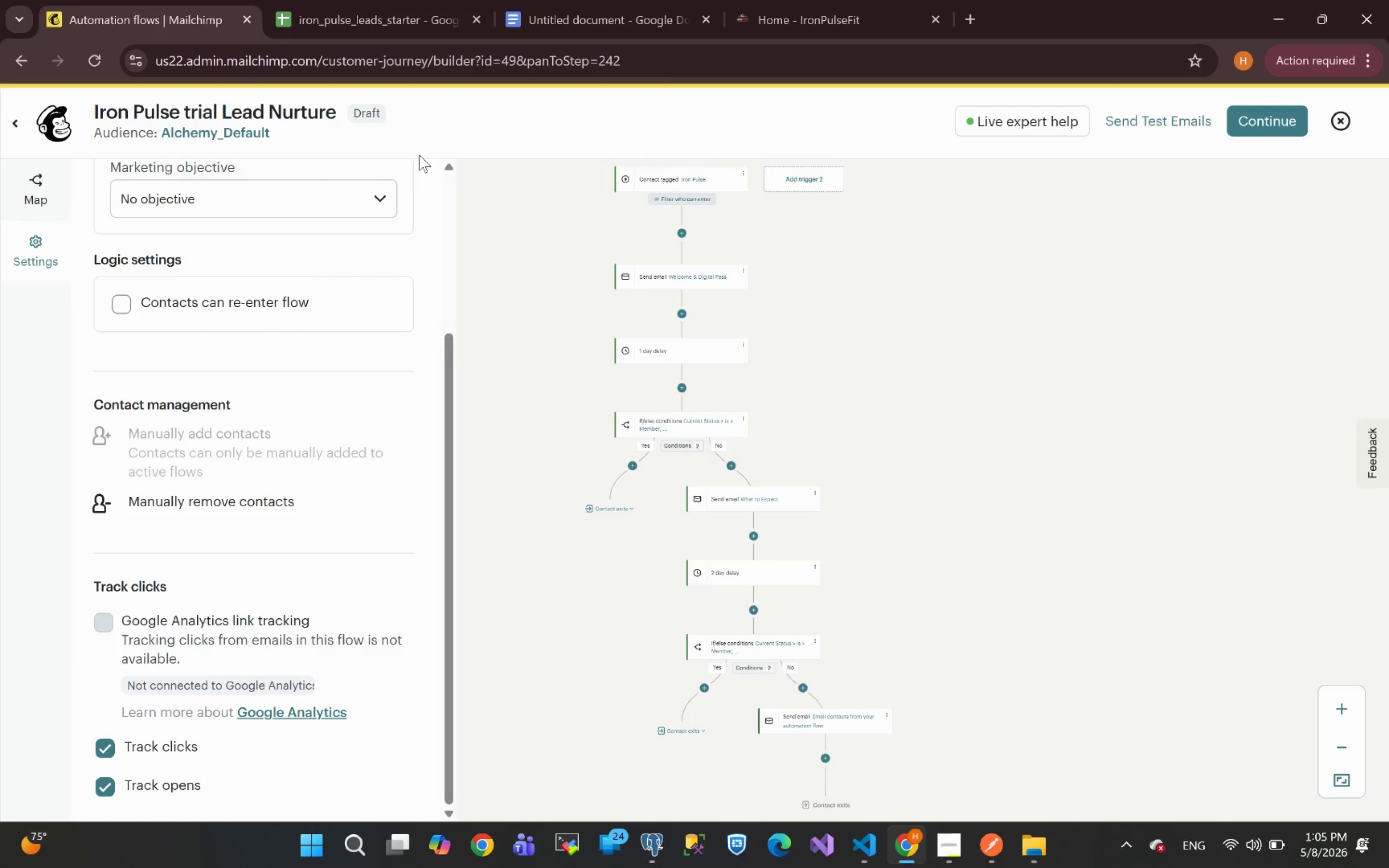 
left_click_drag(start_coordinate=[0, 85], to_coordinate=[1226, 817])
 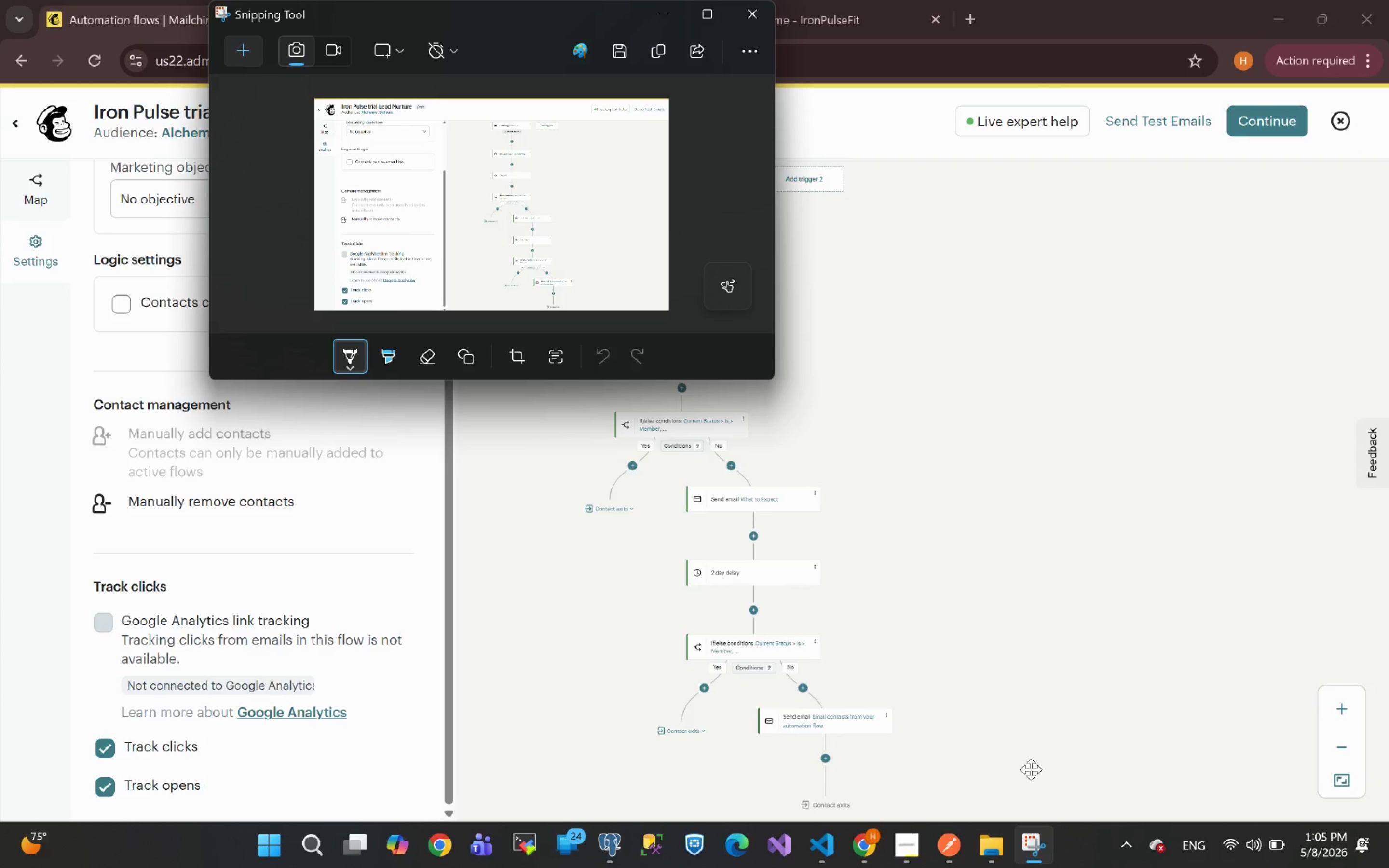 
wait(7.56)
 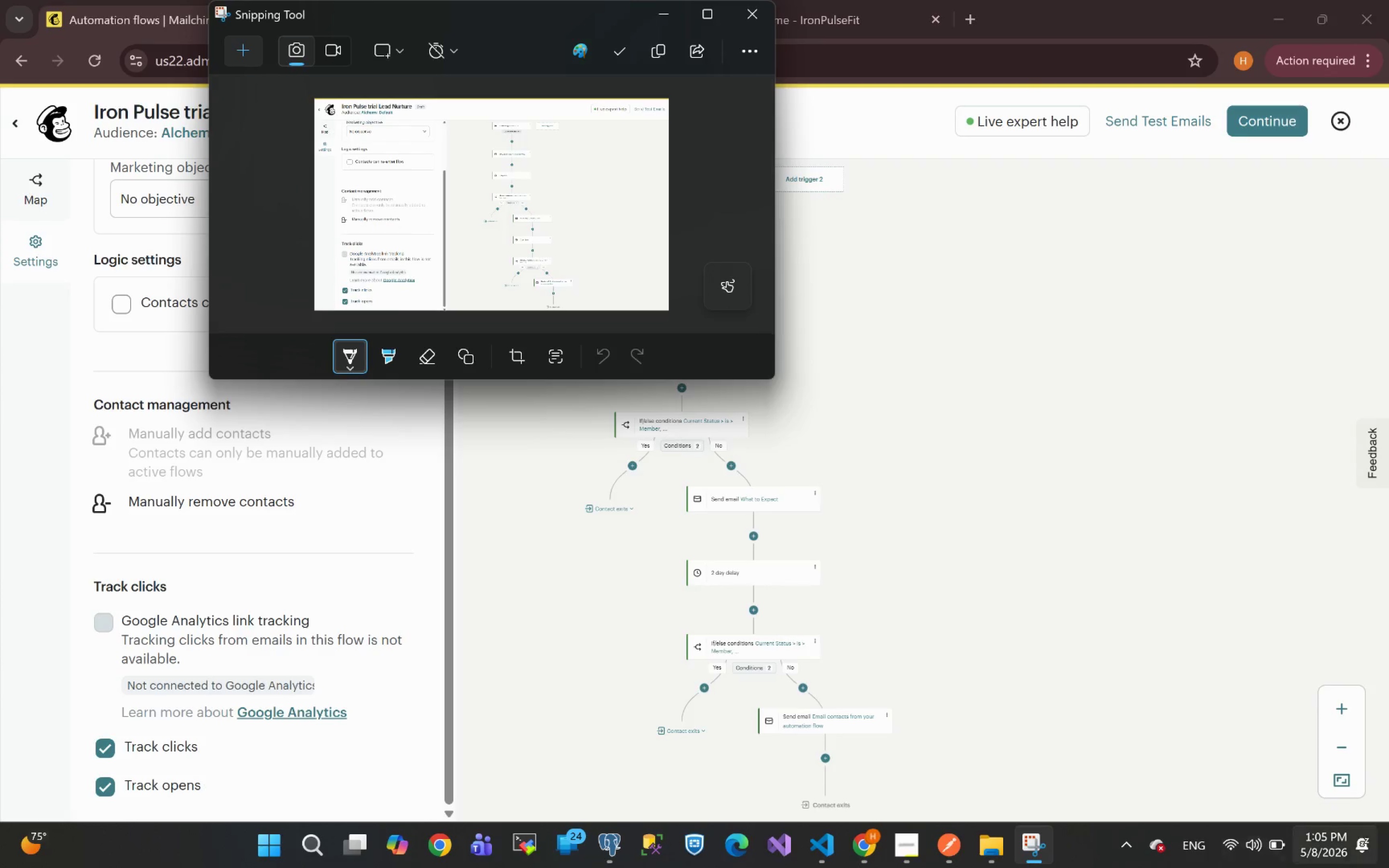 
left_click([904, 845])